 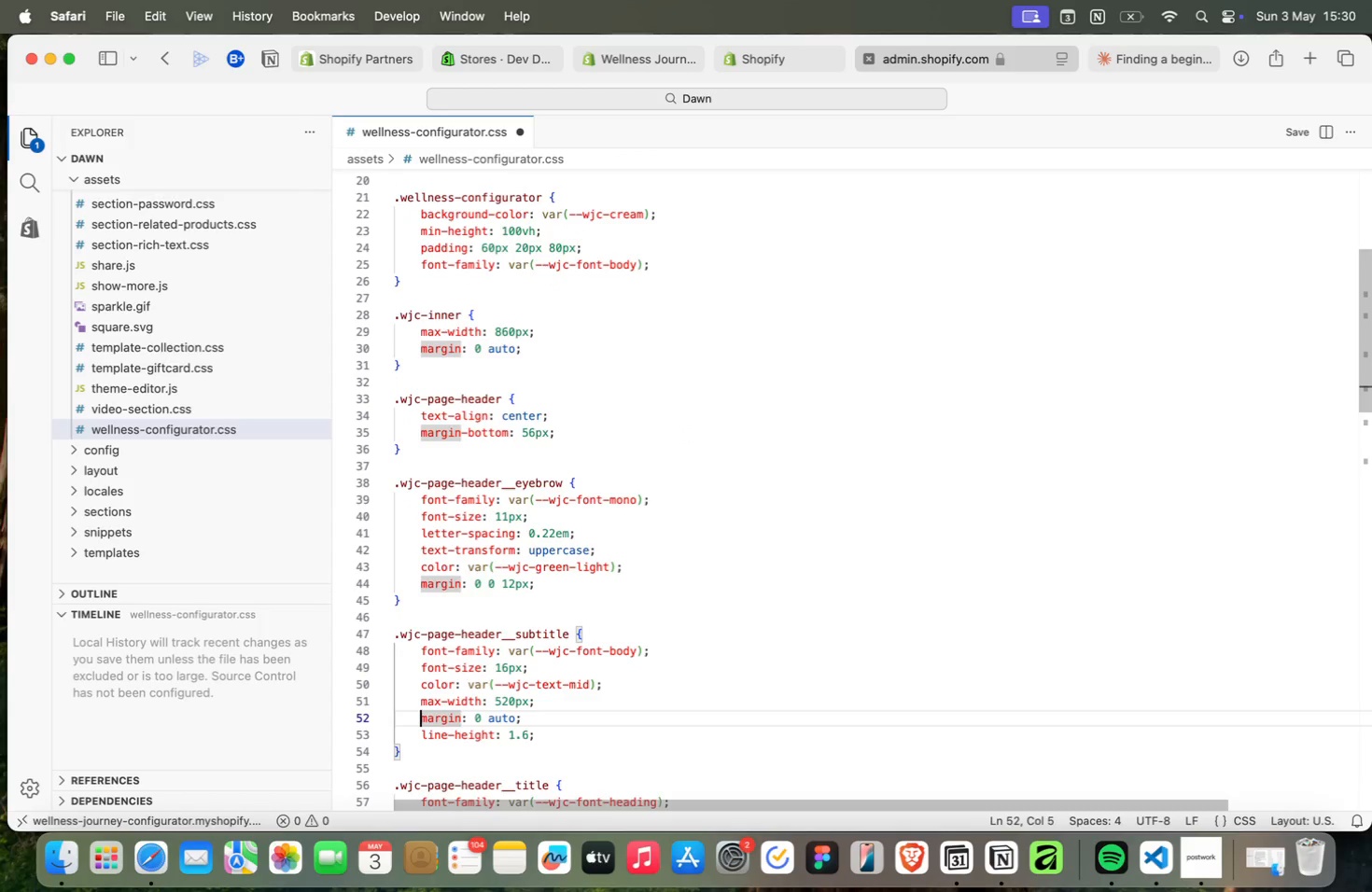 
key(ArrowDown)
 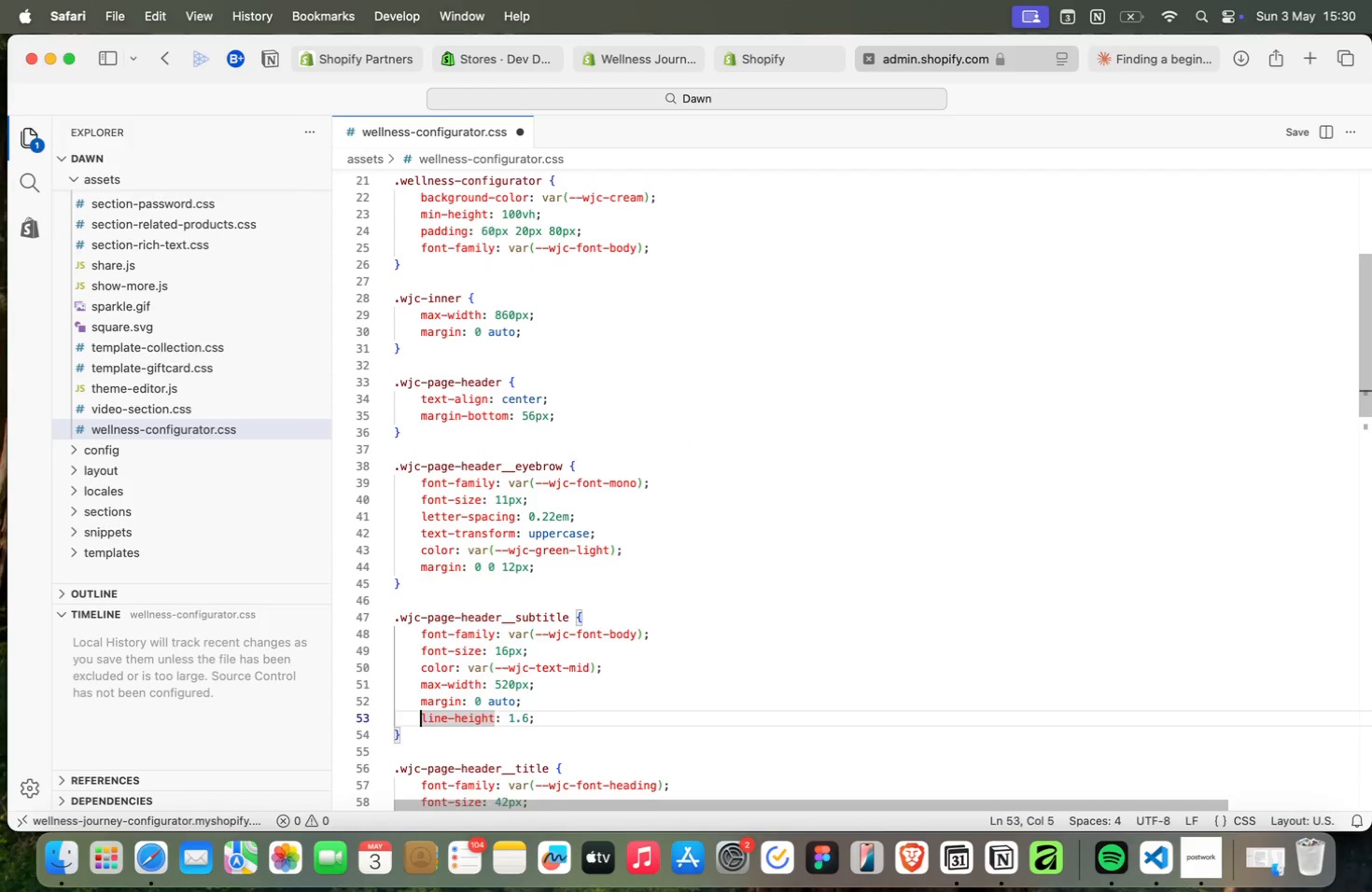 
key(ArrowDown)
 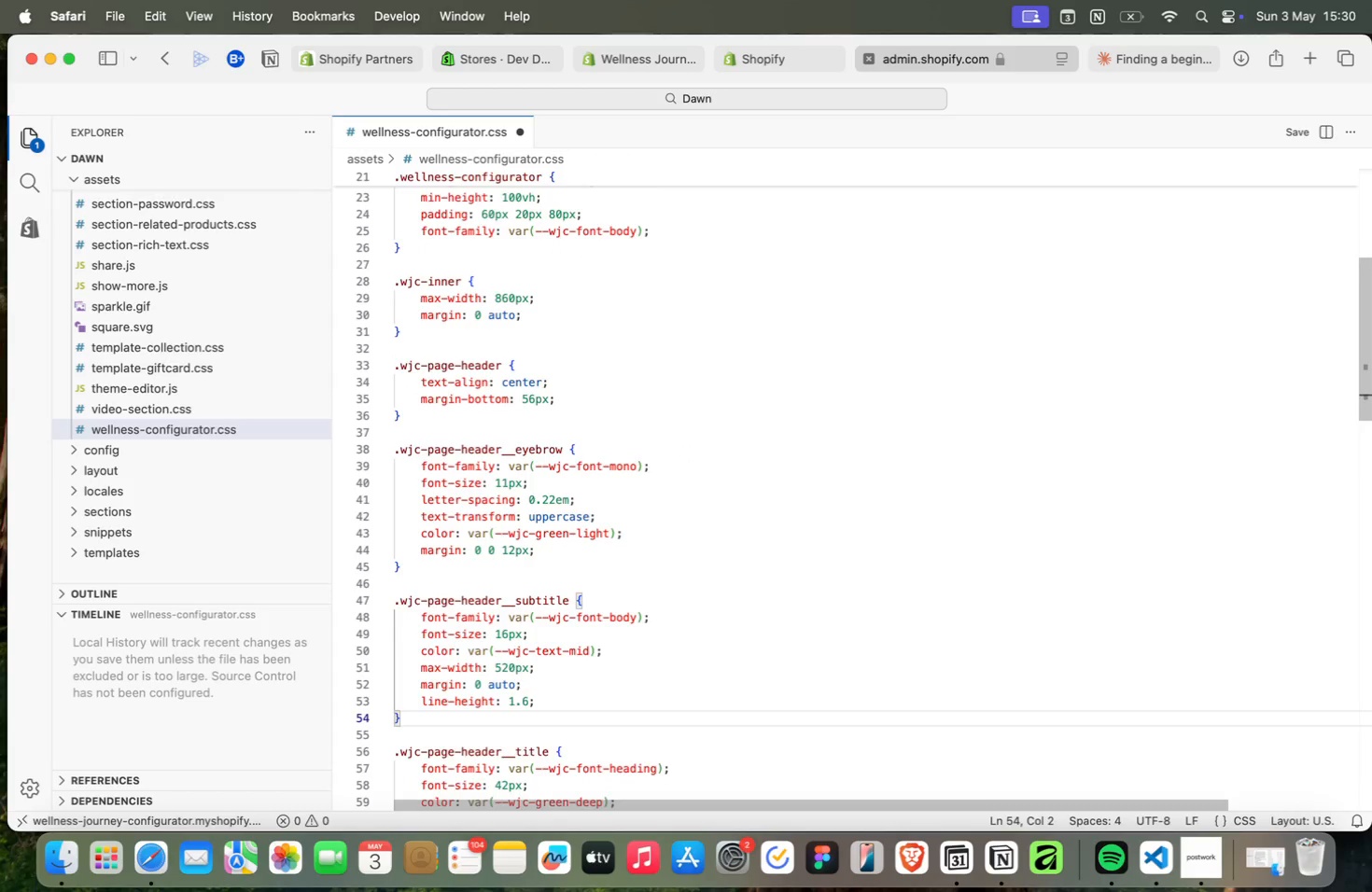 
key(ArrowDown)
 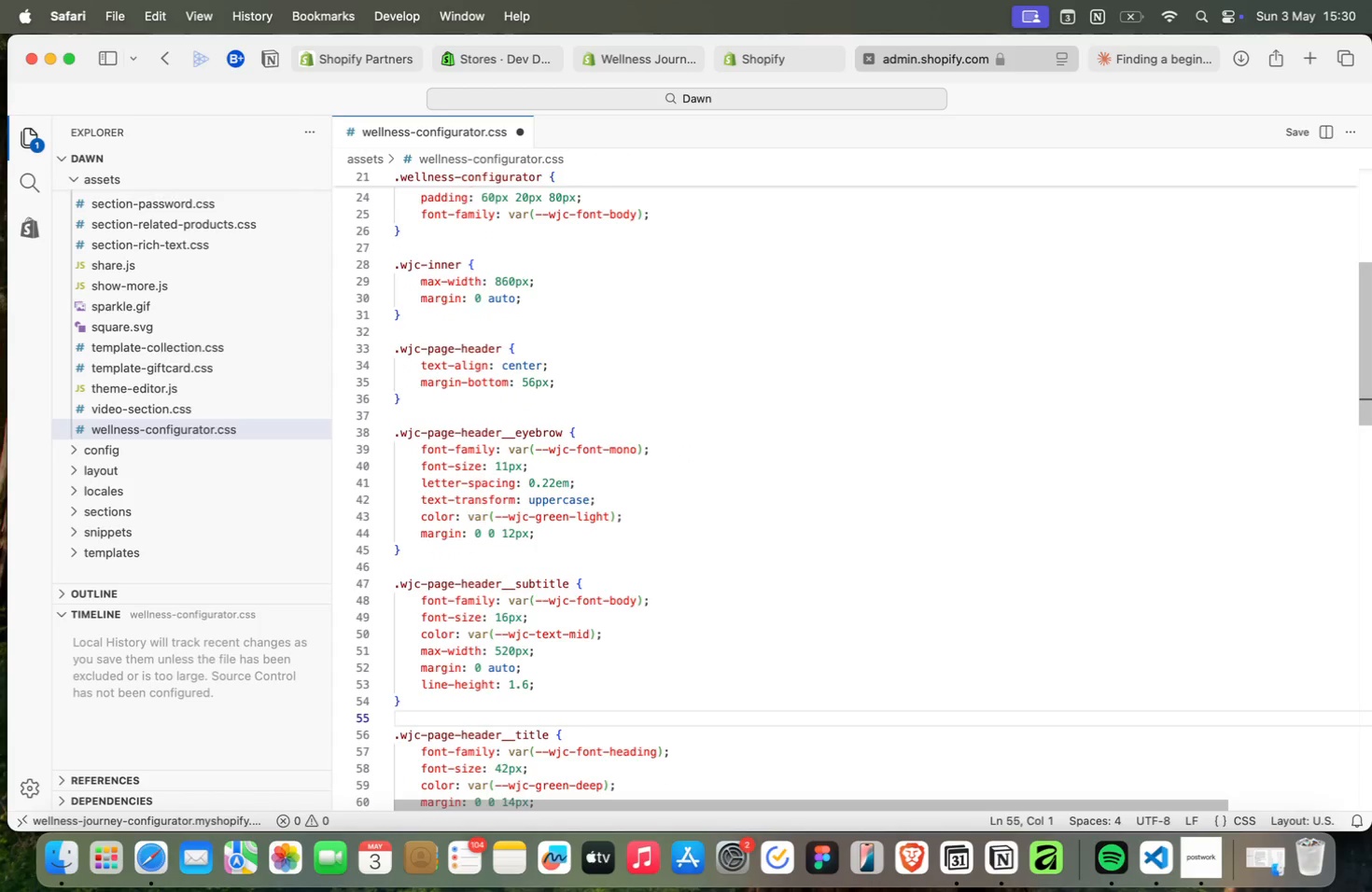 
key(ArrowDown)
 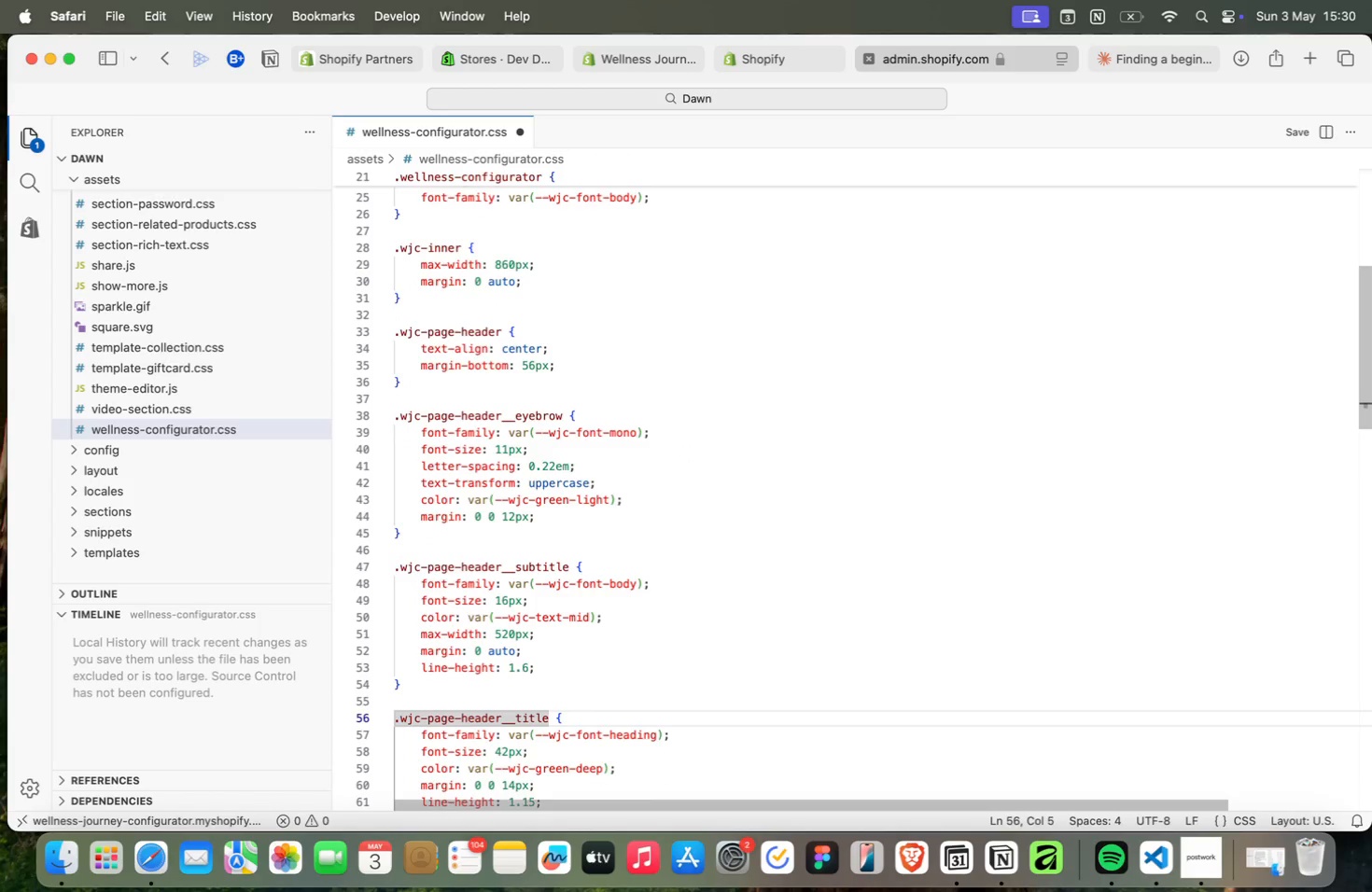 
key(ArrowDown)
 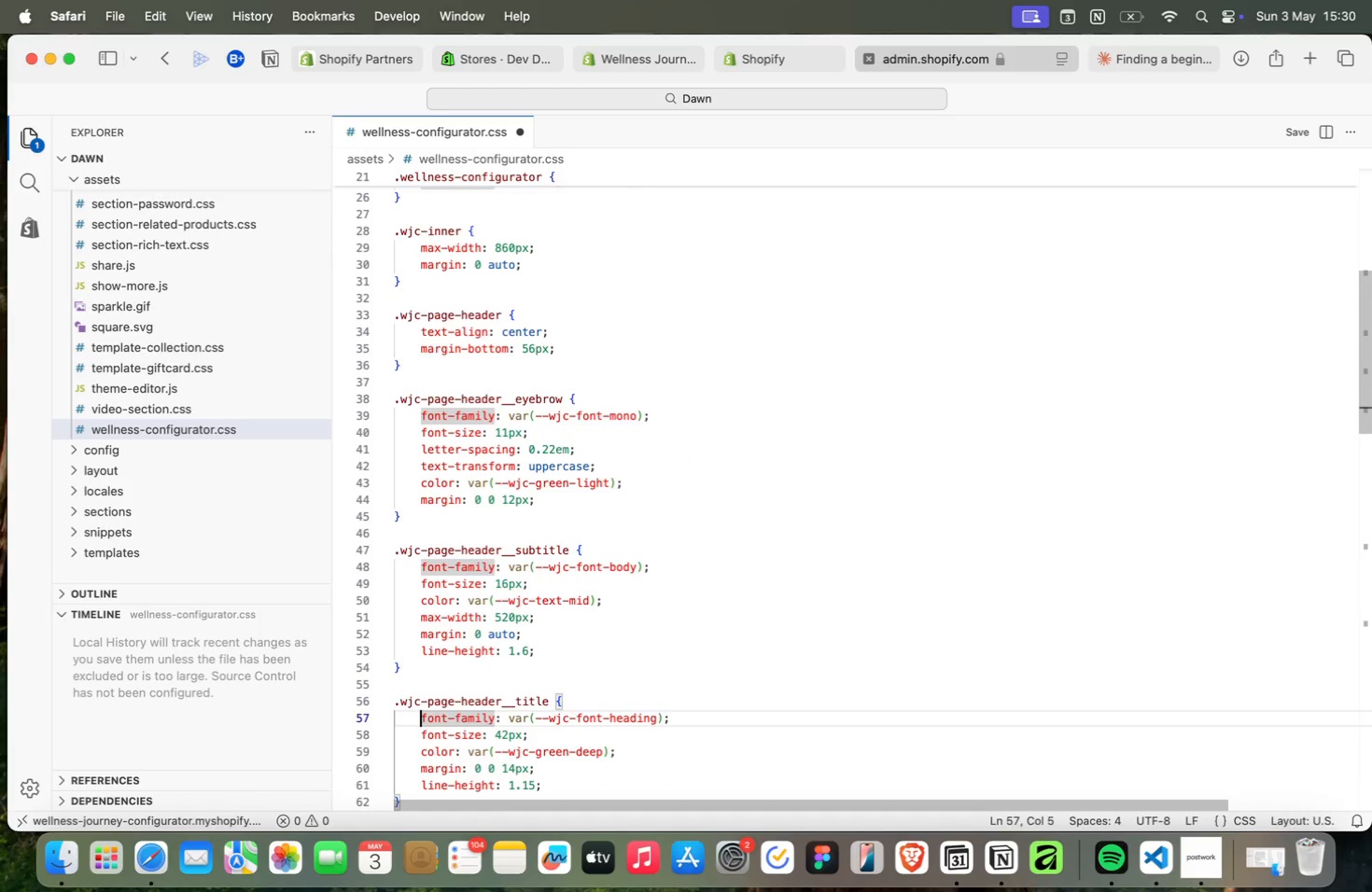 
key(ArrowDown)
 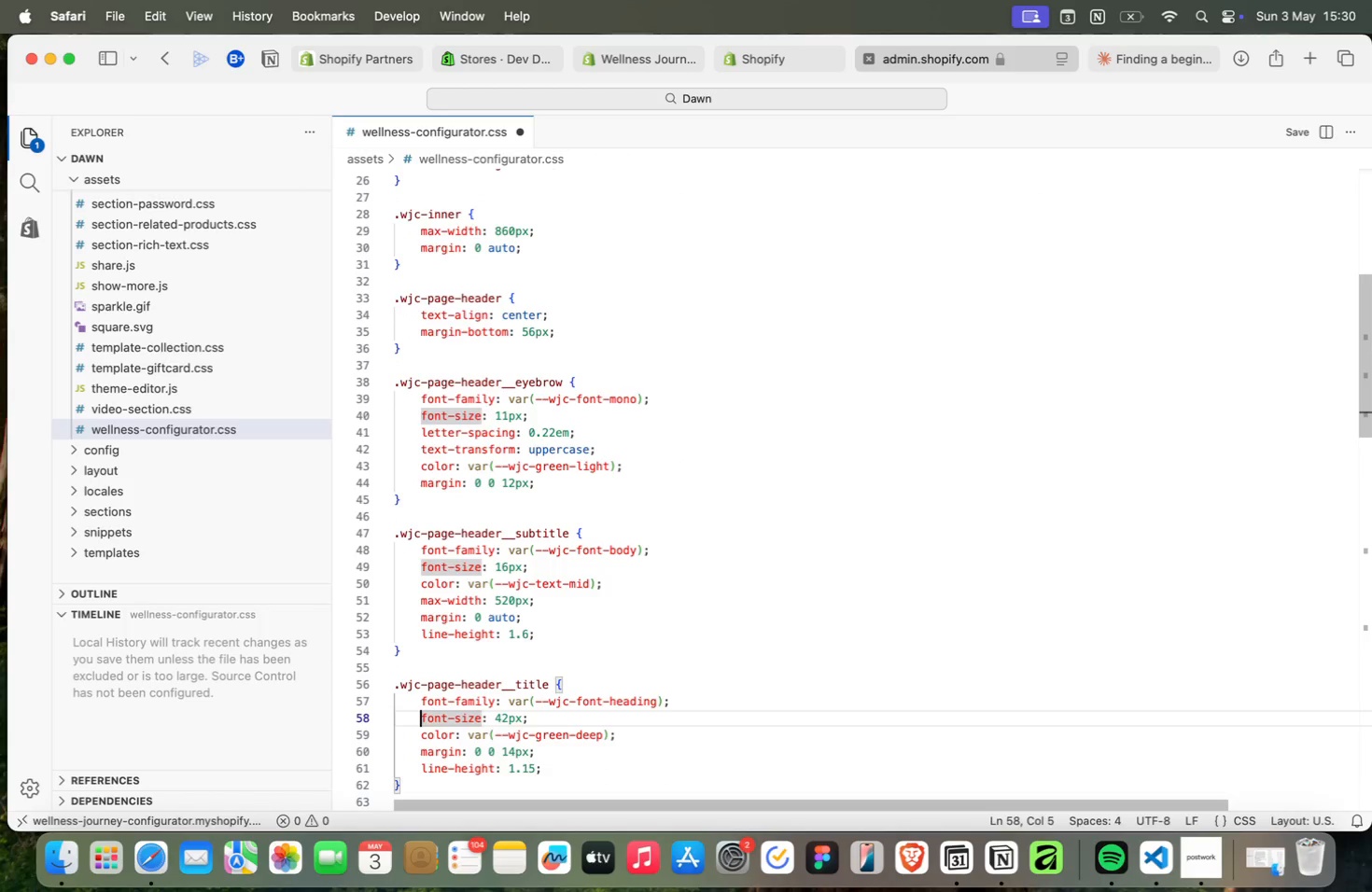 
key(ArrowDown)
 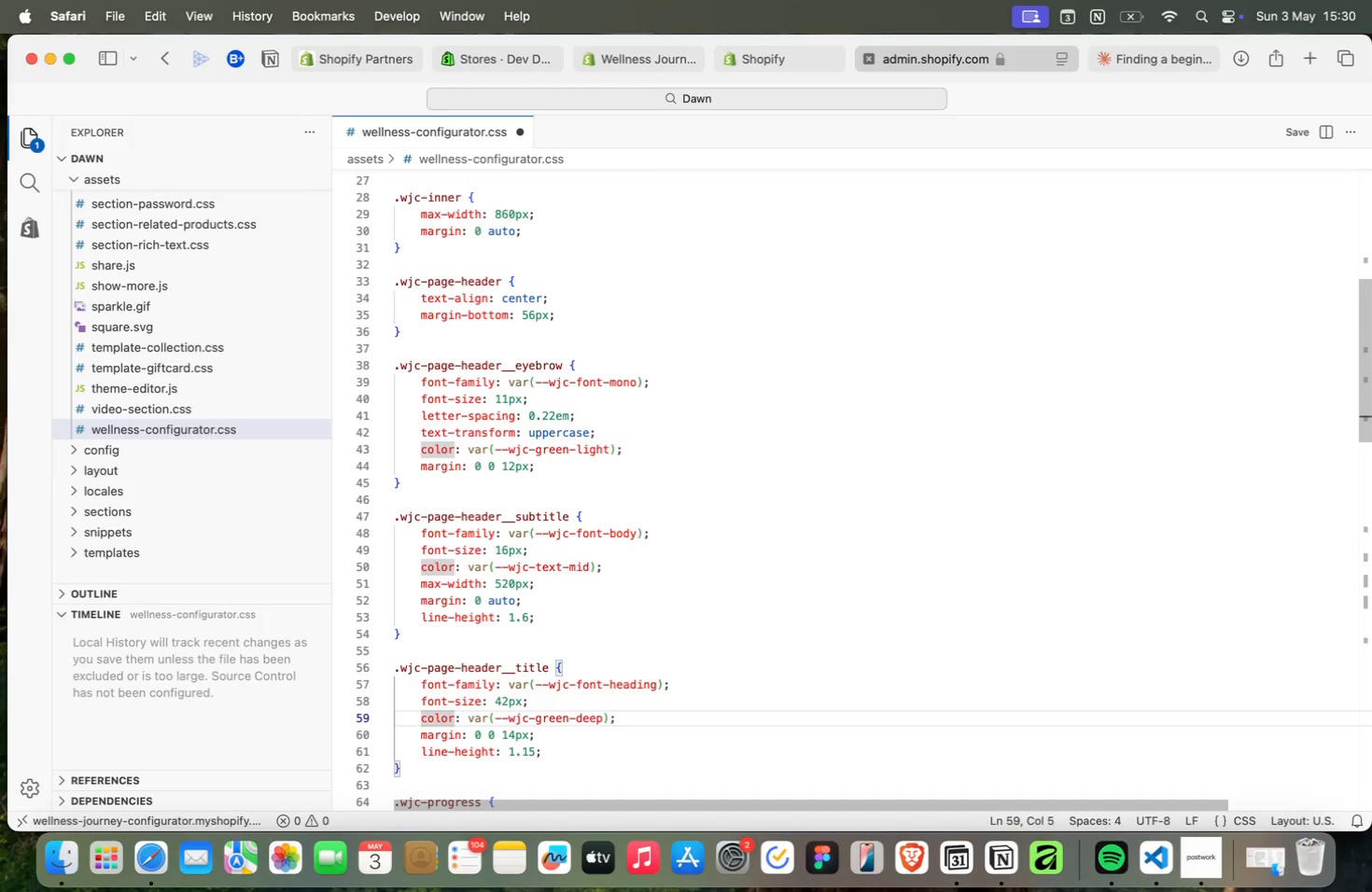 
key(ArrowDown)
 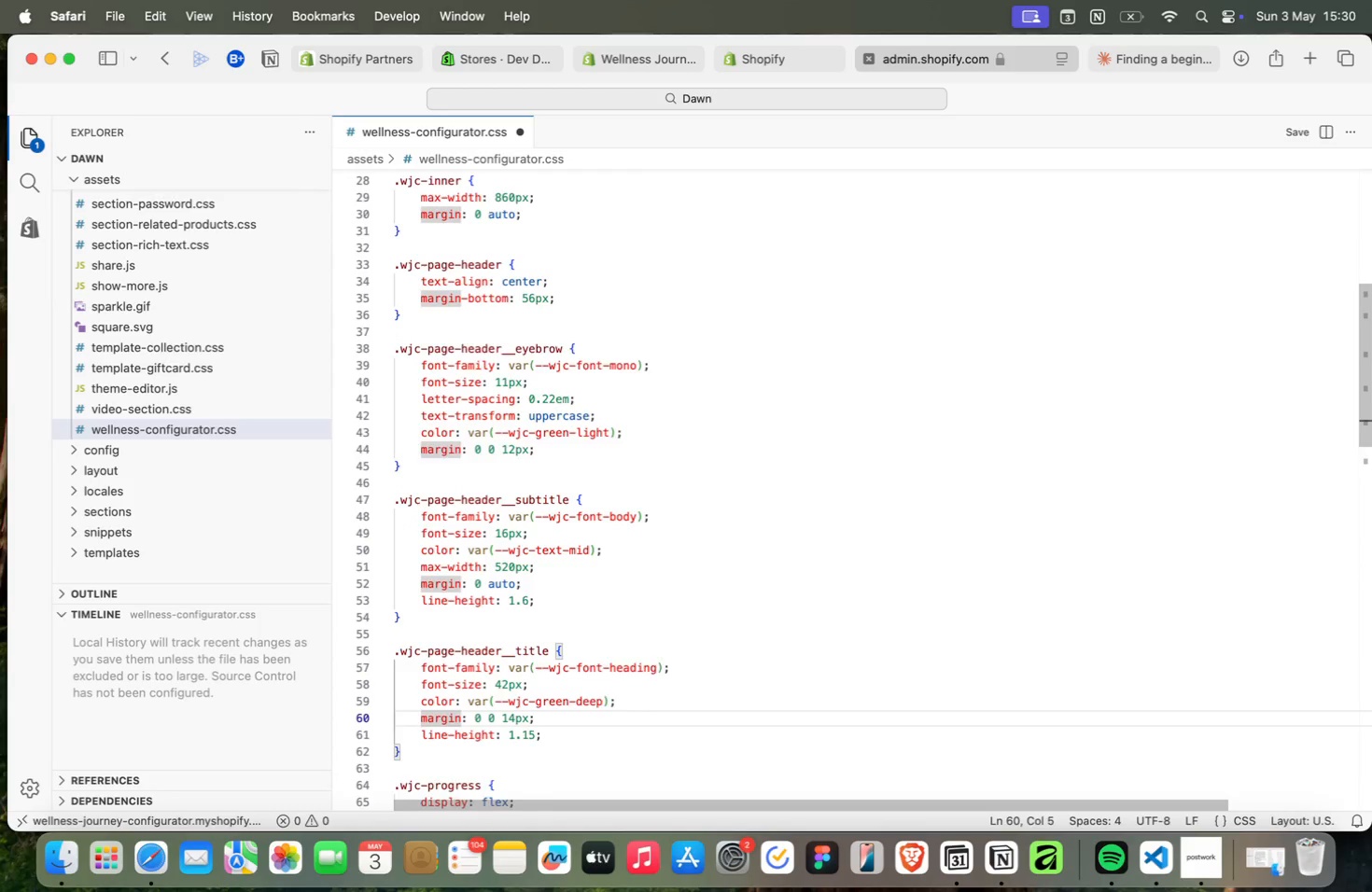 
key(ArrowDown)
 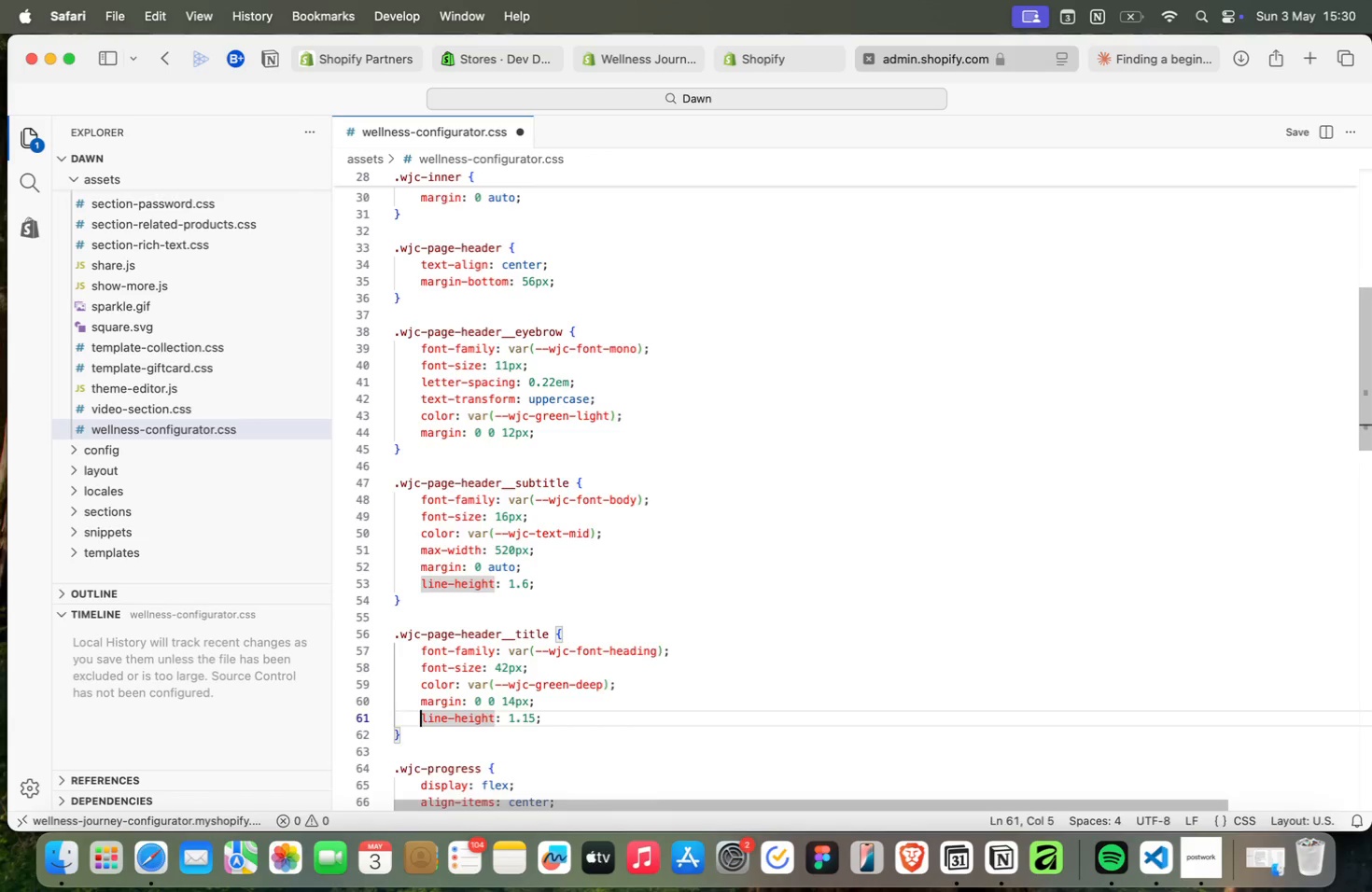 
key(ArrowDown)
 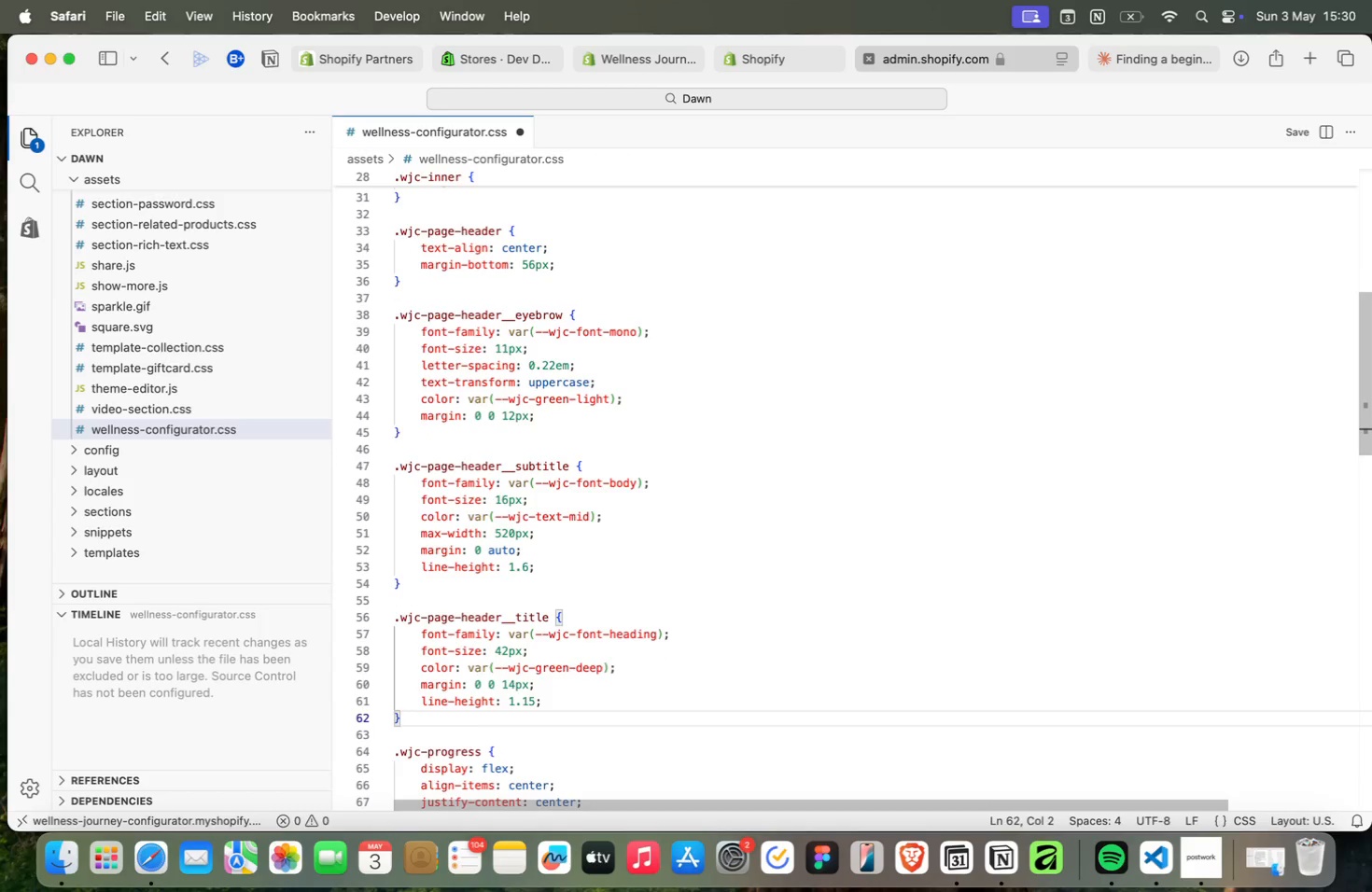 
key(ArrowDown)
 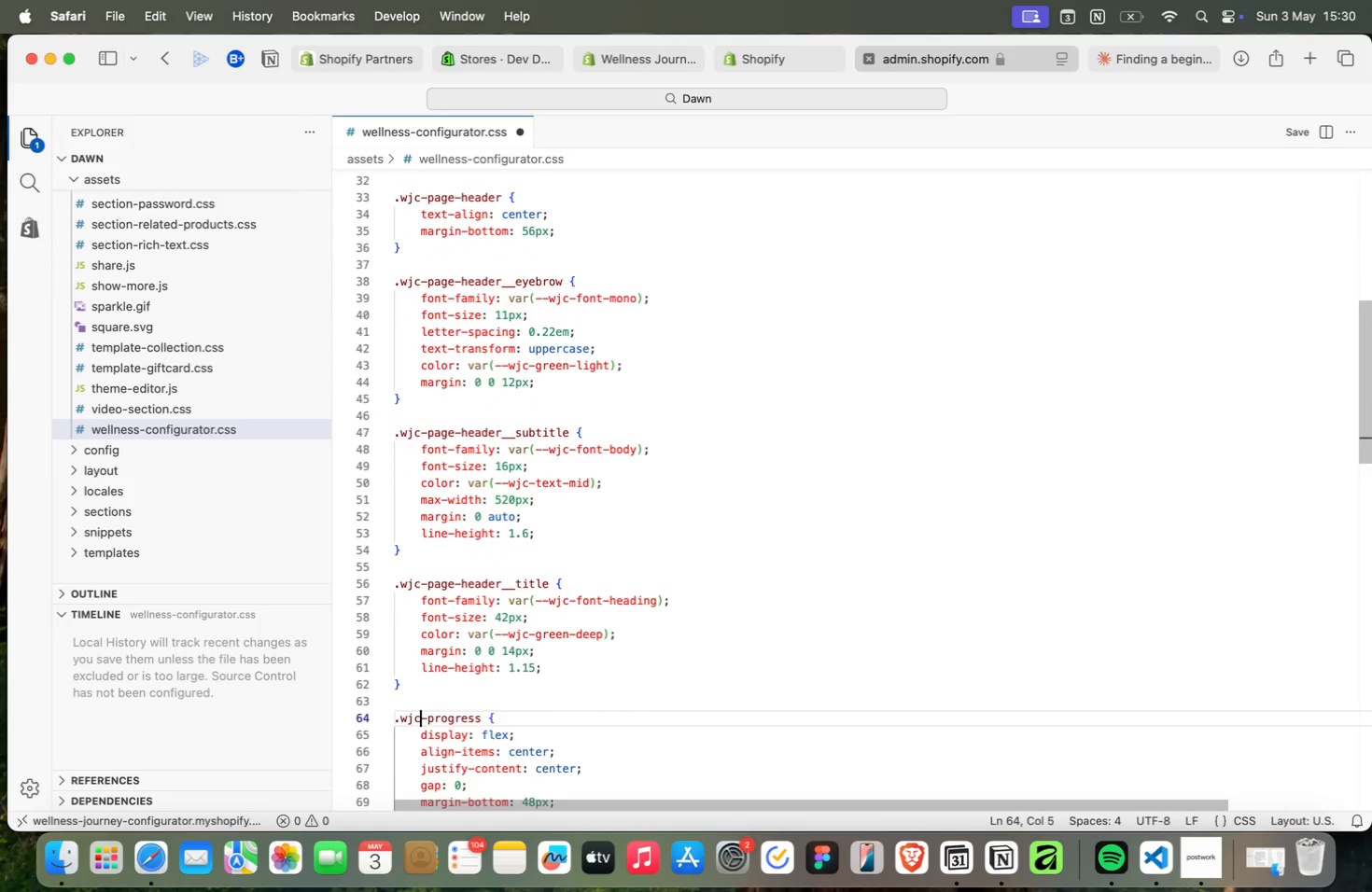 
key(ArrowDown)
 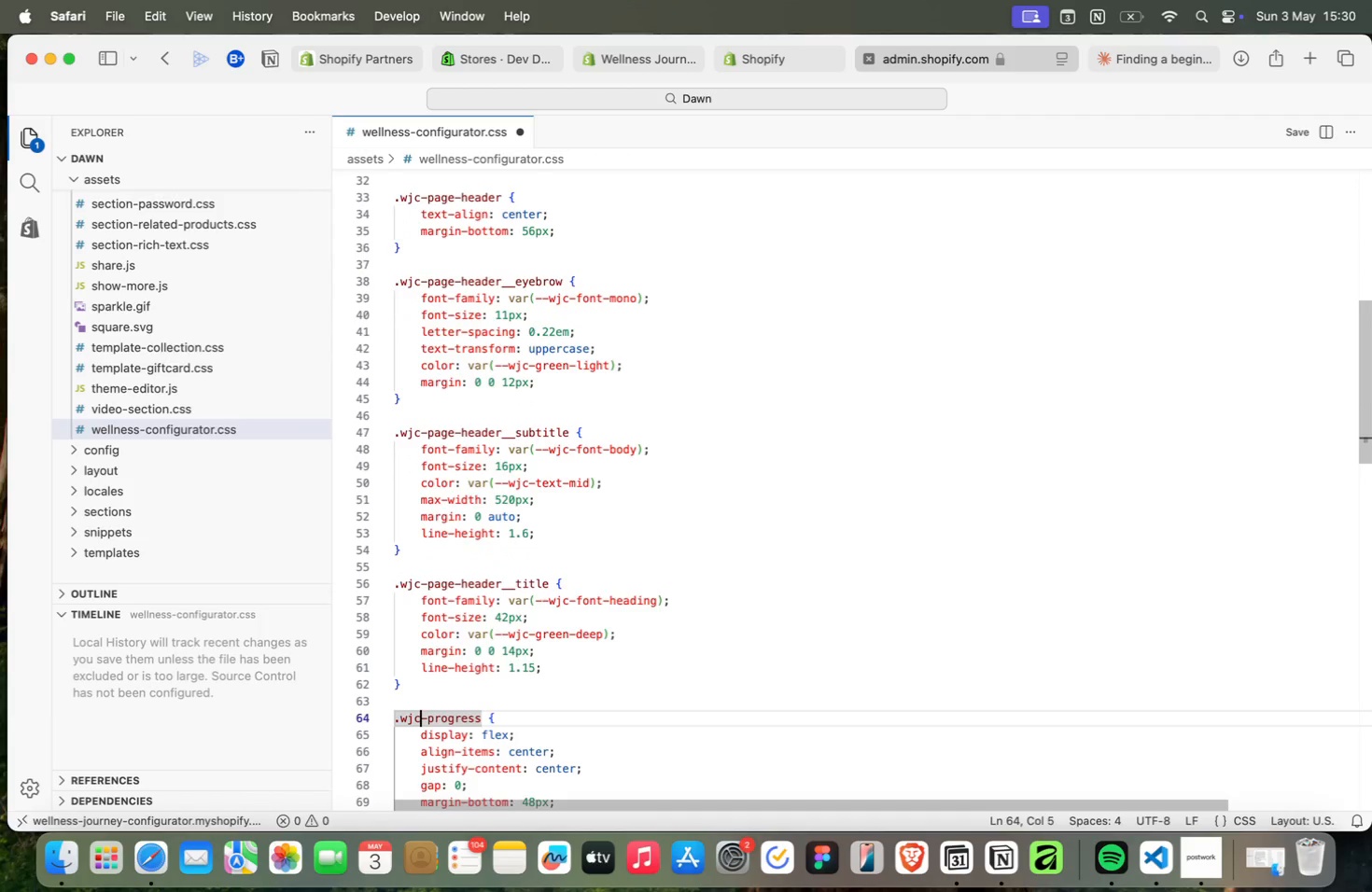 
key(ArrowDown)
 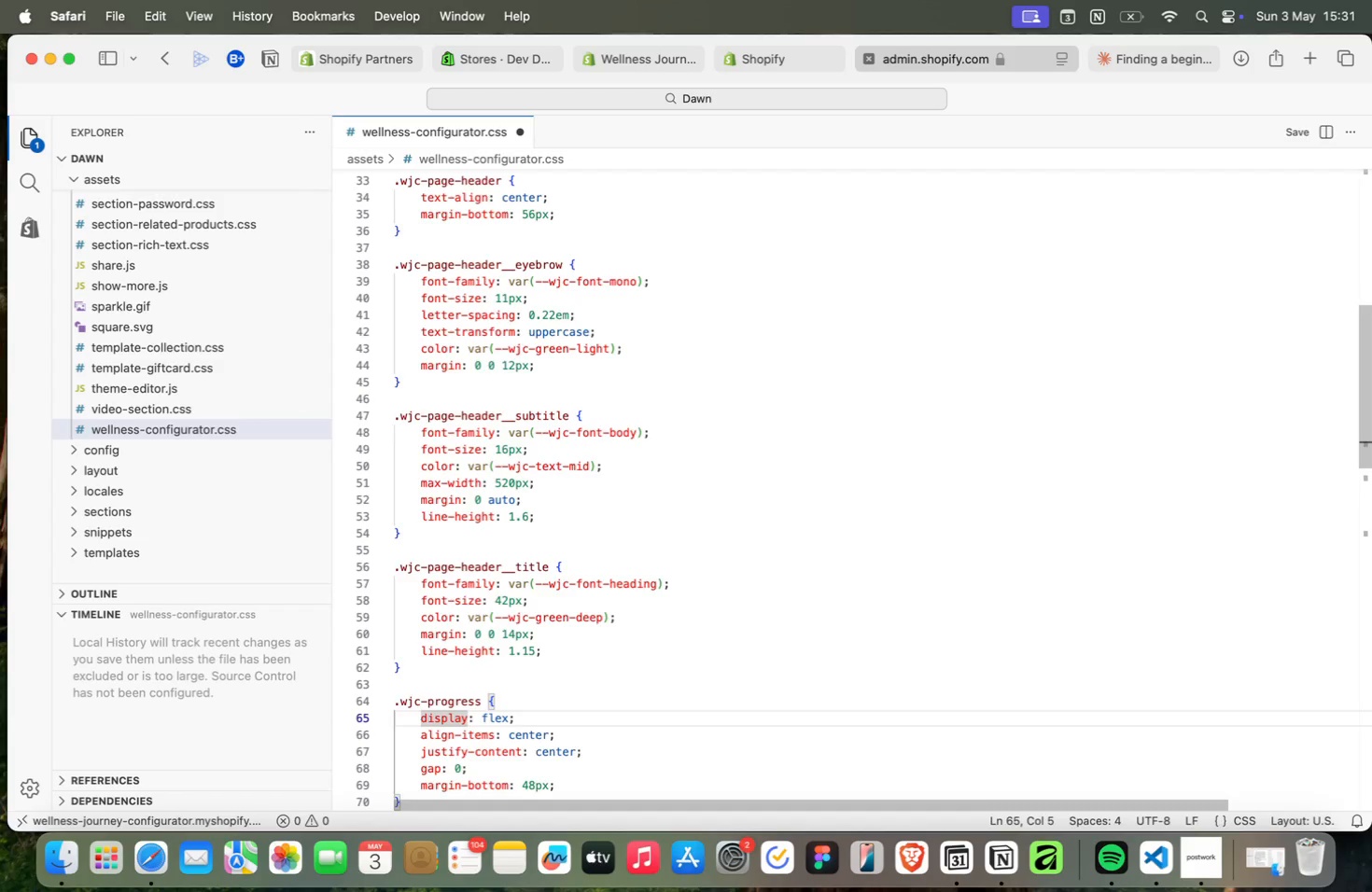 
key(ArrowDown)
 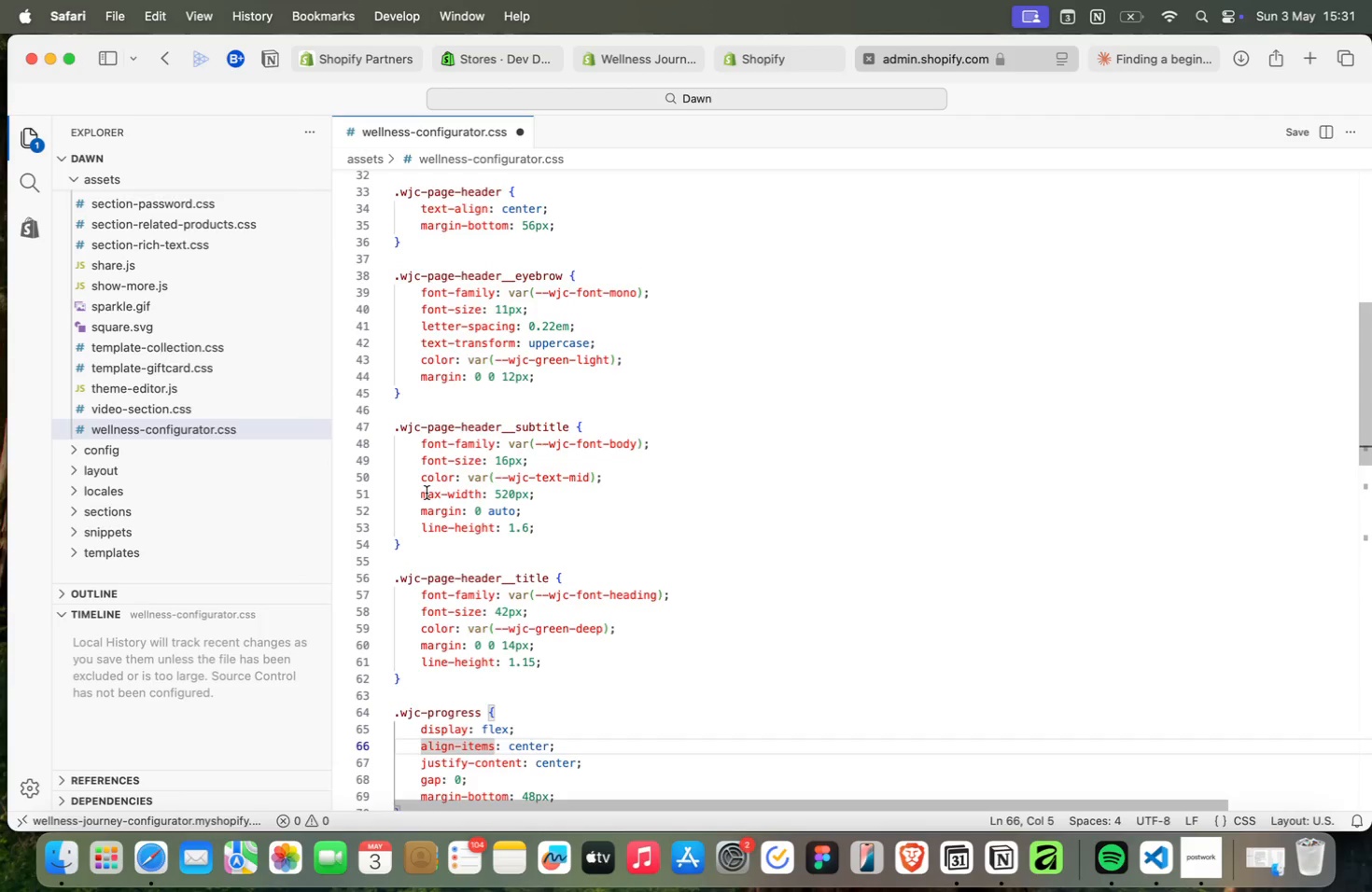 
scroll: coordinate [427, 493], scroll_direction: up, amount: 6.0
 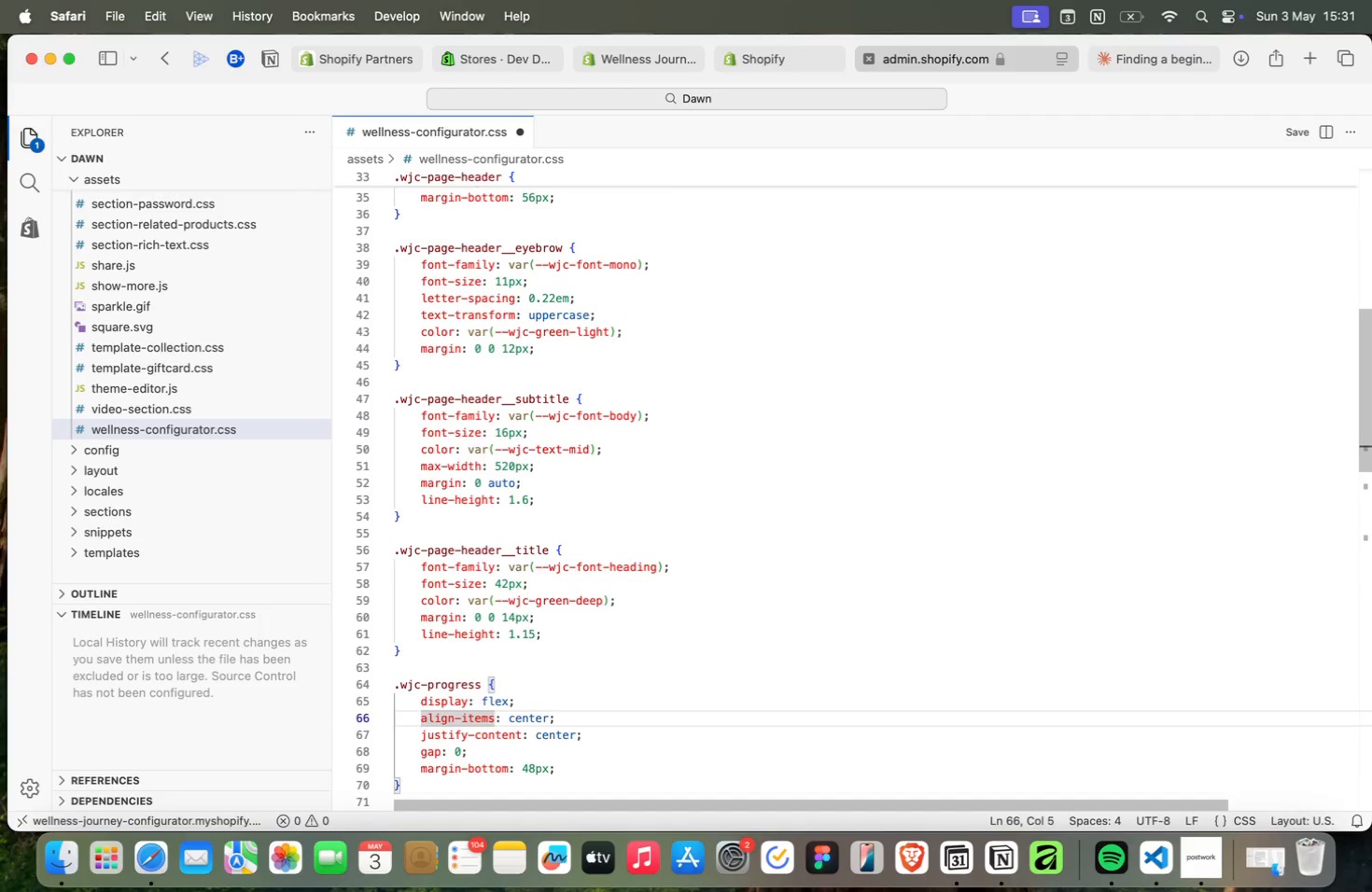 
key(Meta+CommandLeft)
 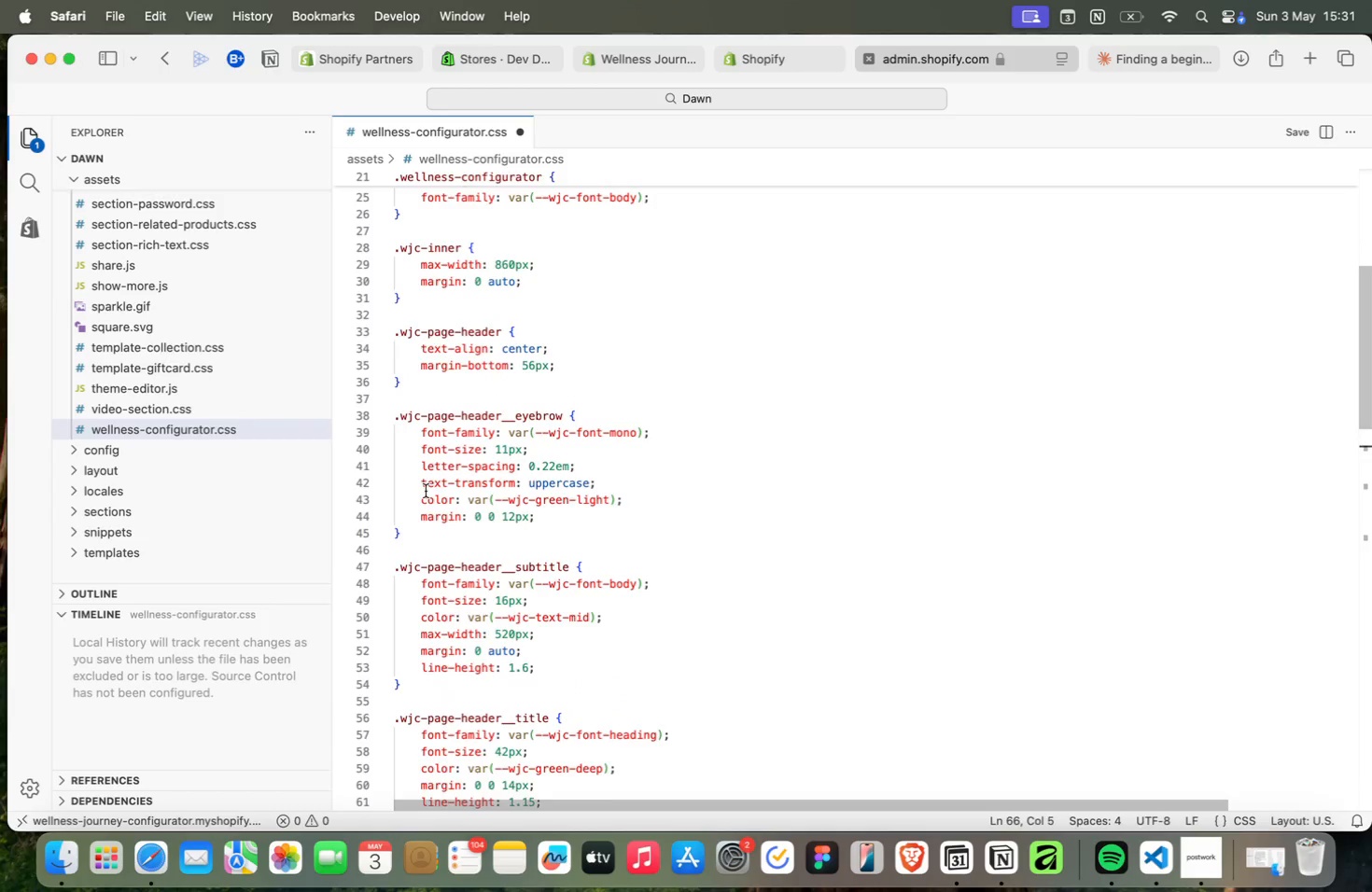 
key(Meta+Tab)